 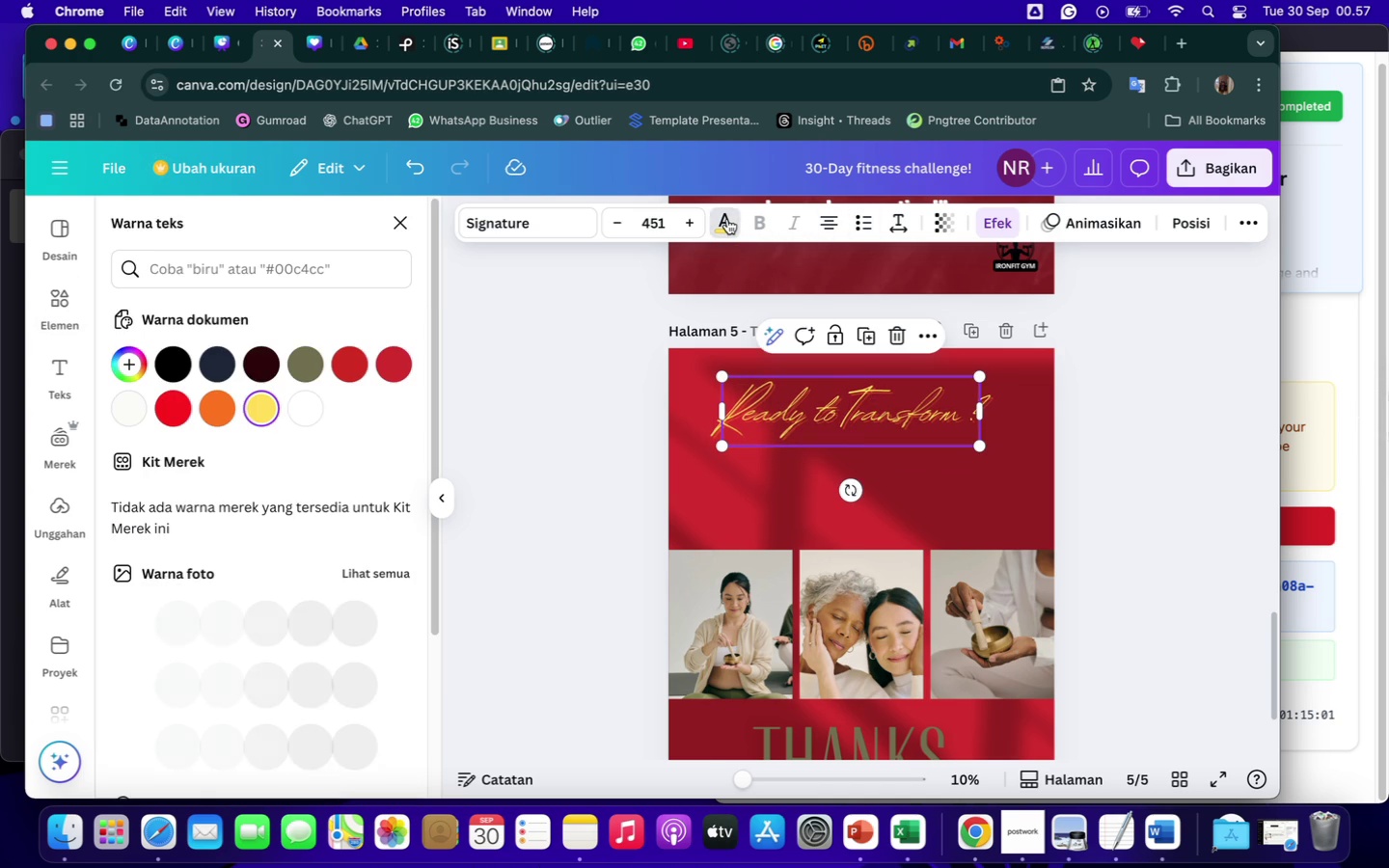 
left_click([311, 414])
 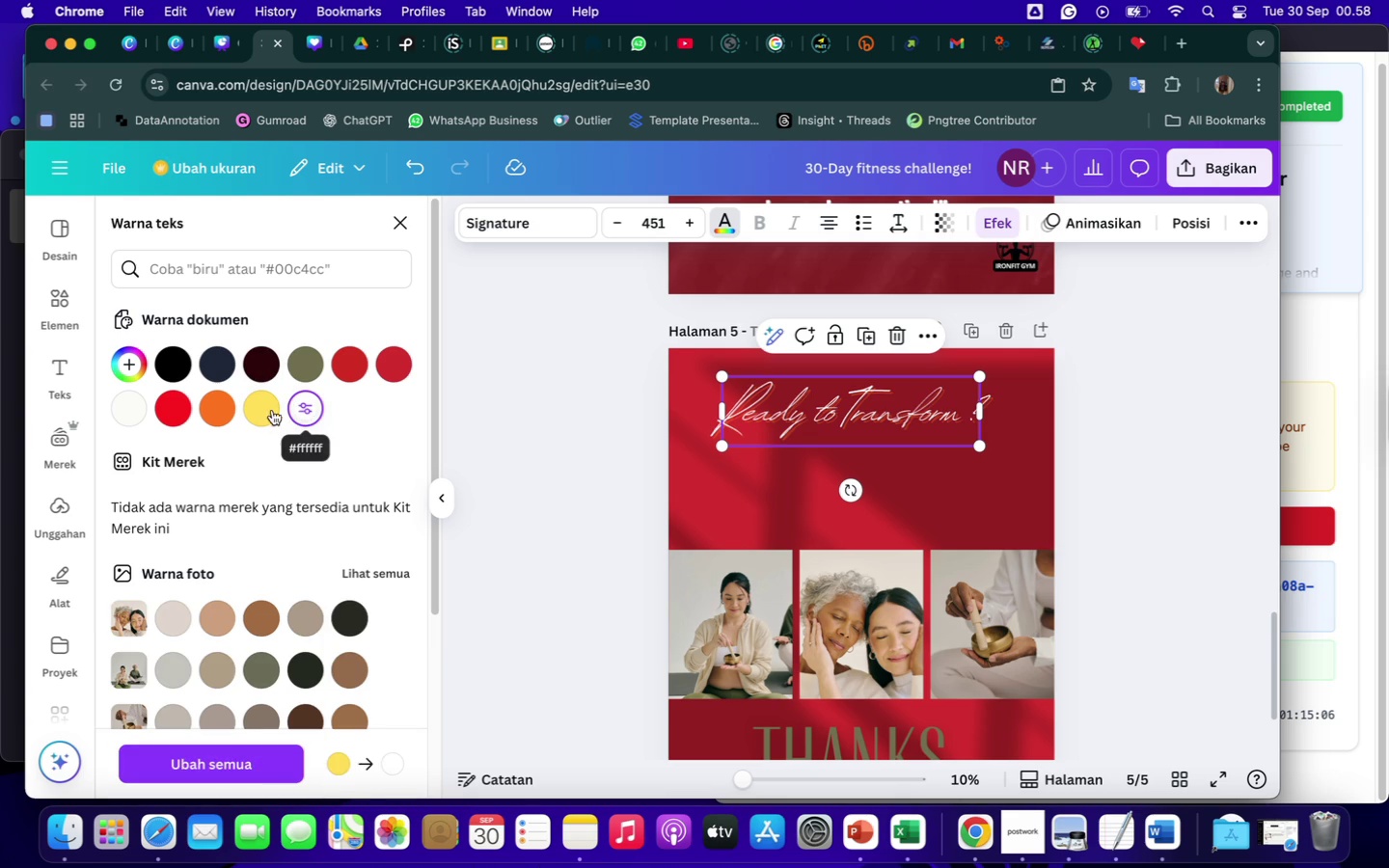 
mouse_move([271, 419])
 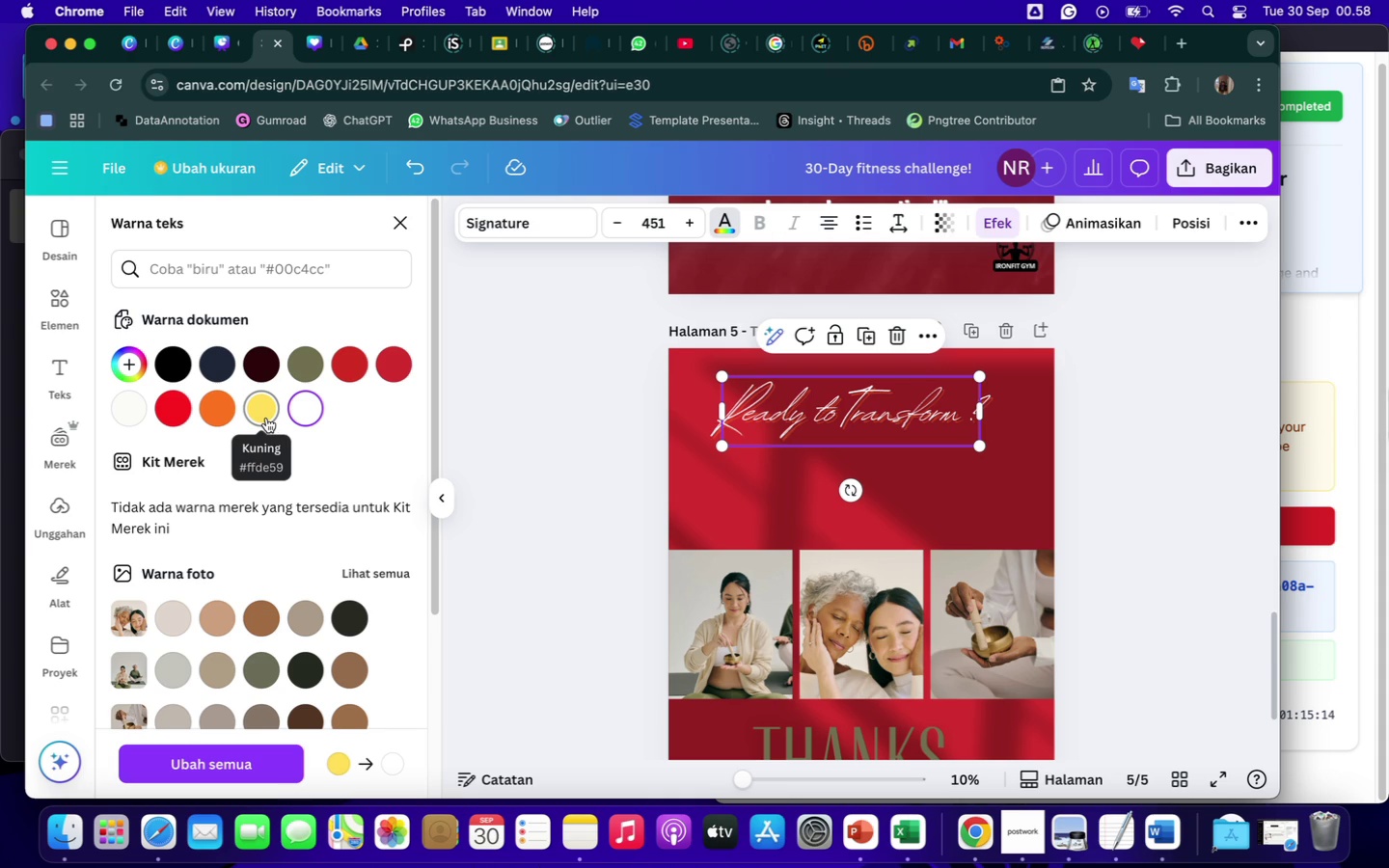 
wait(10.29)
 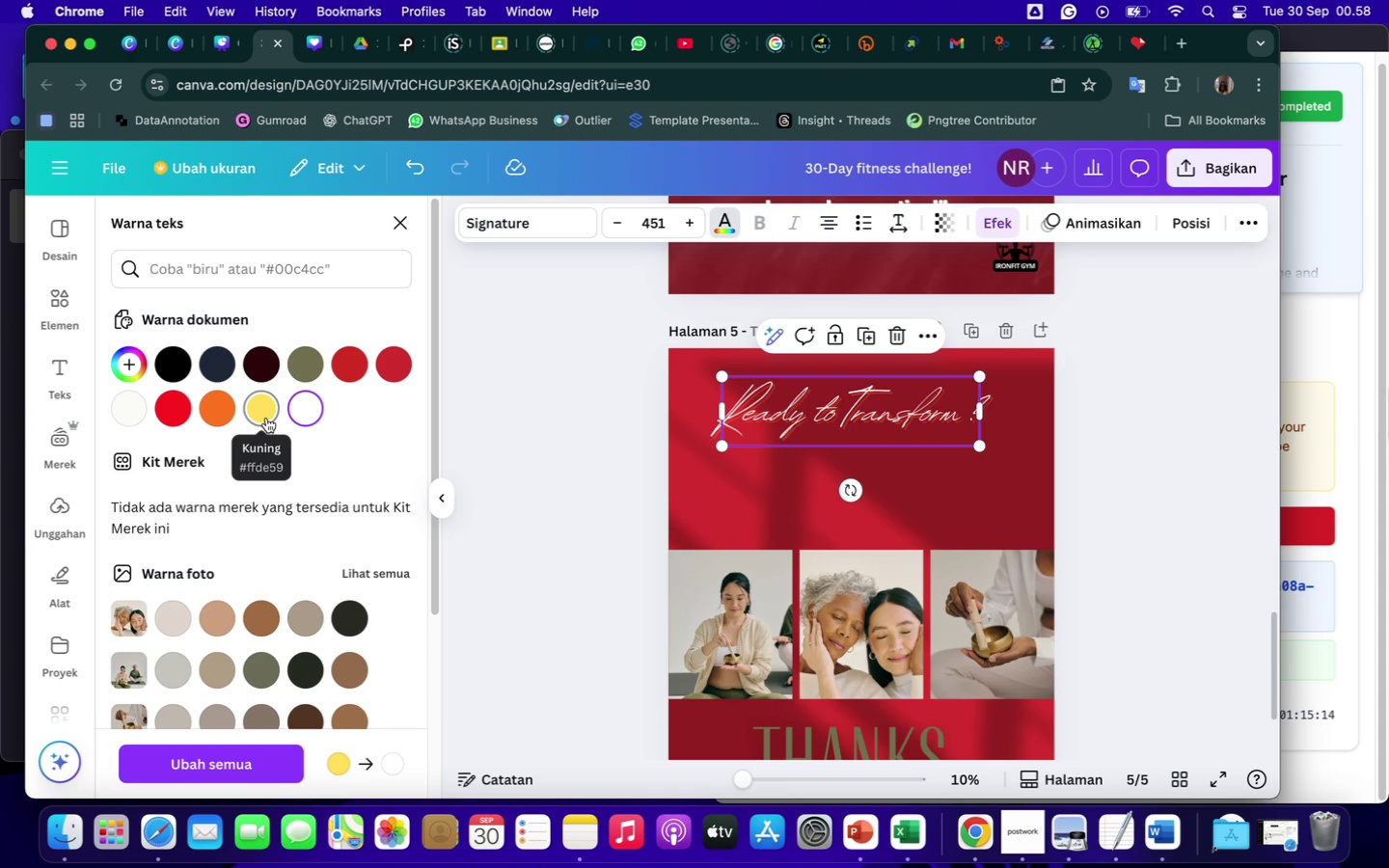 
scroll: coordinate [762, 511], scroll_direction: up, amount: 22.0
 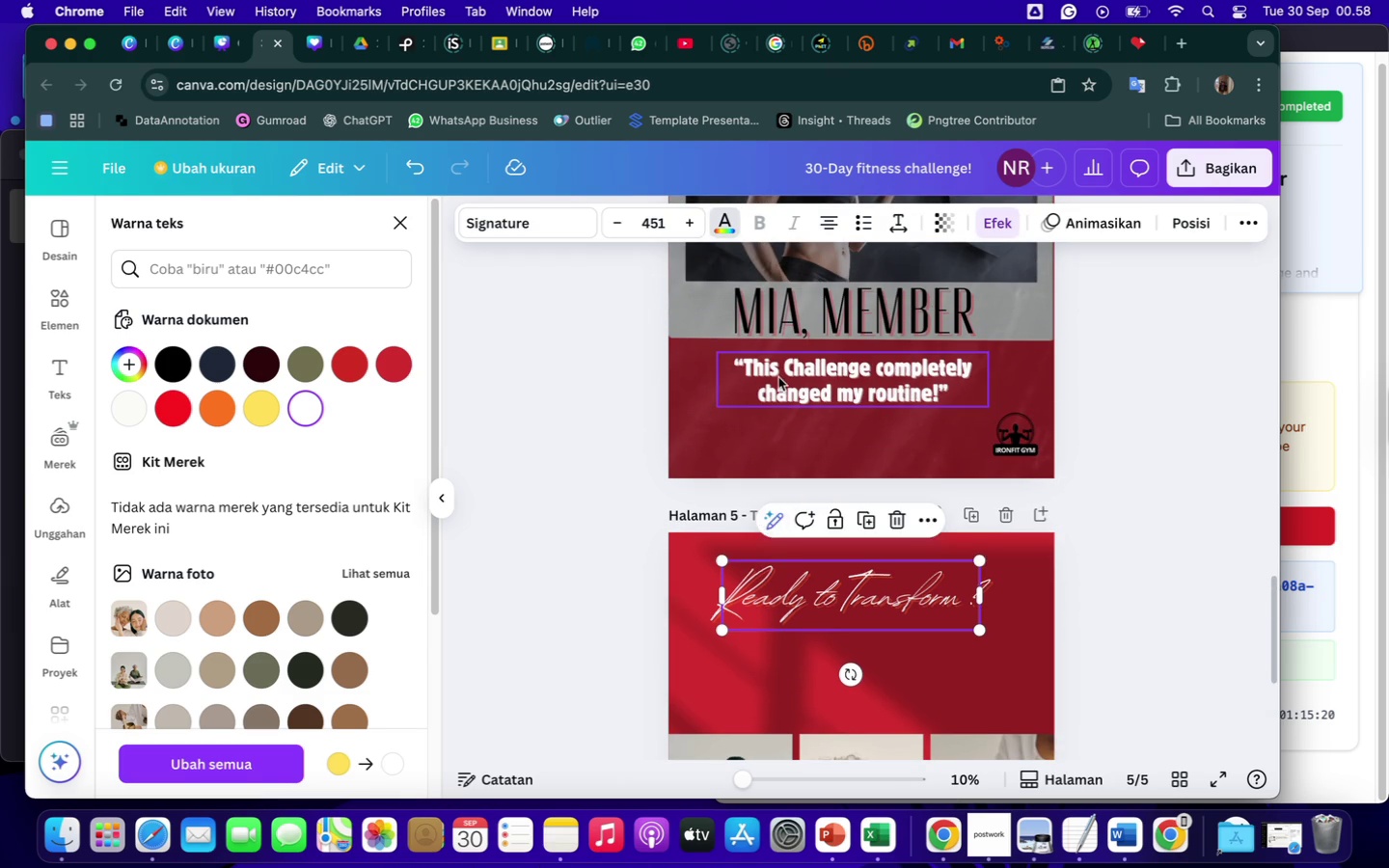 
left_click([778, 375])
 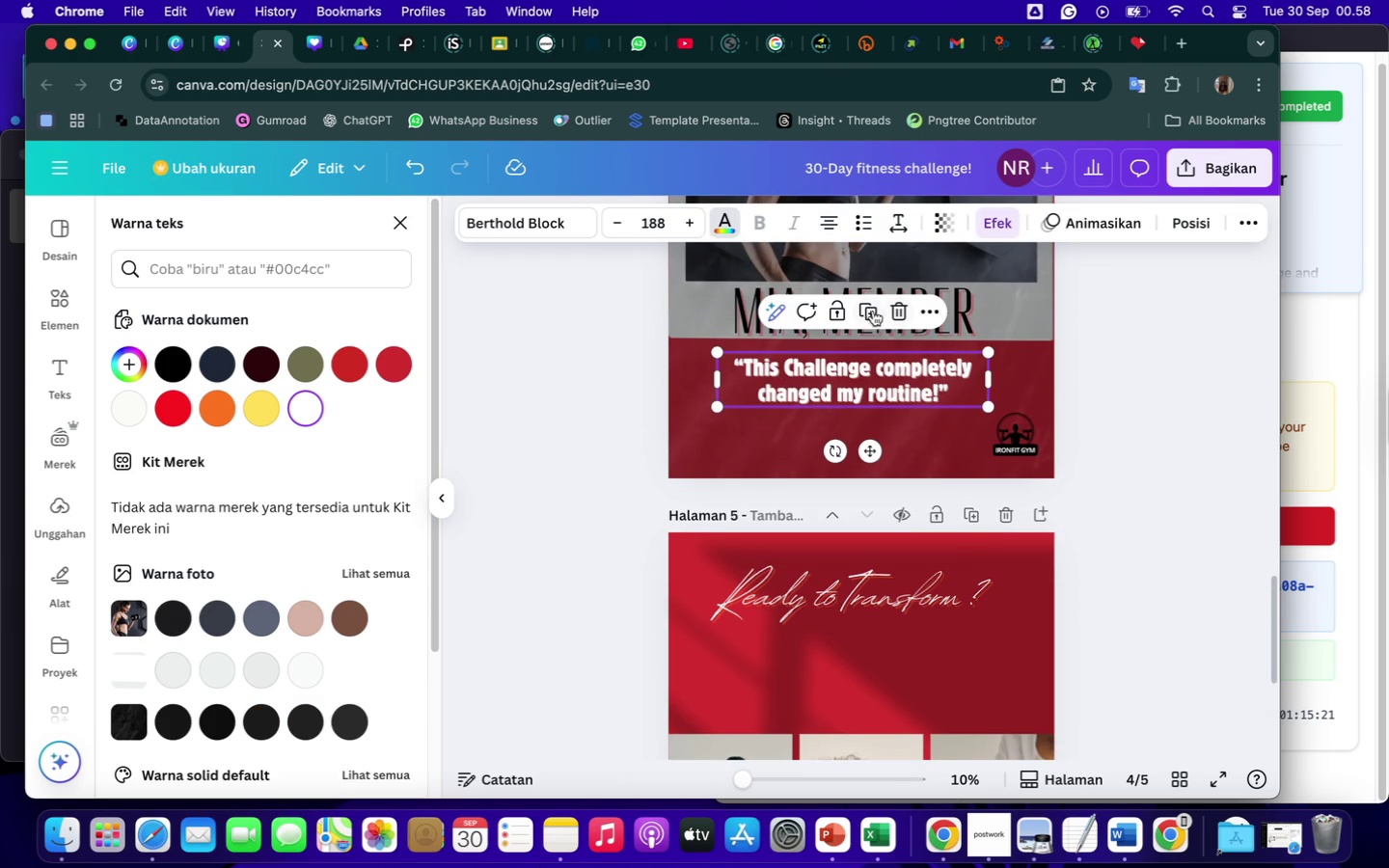 
left_click([868, 310])